 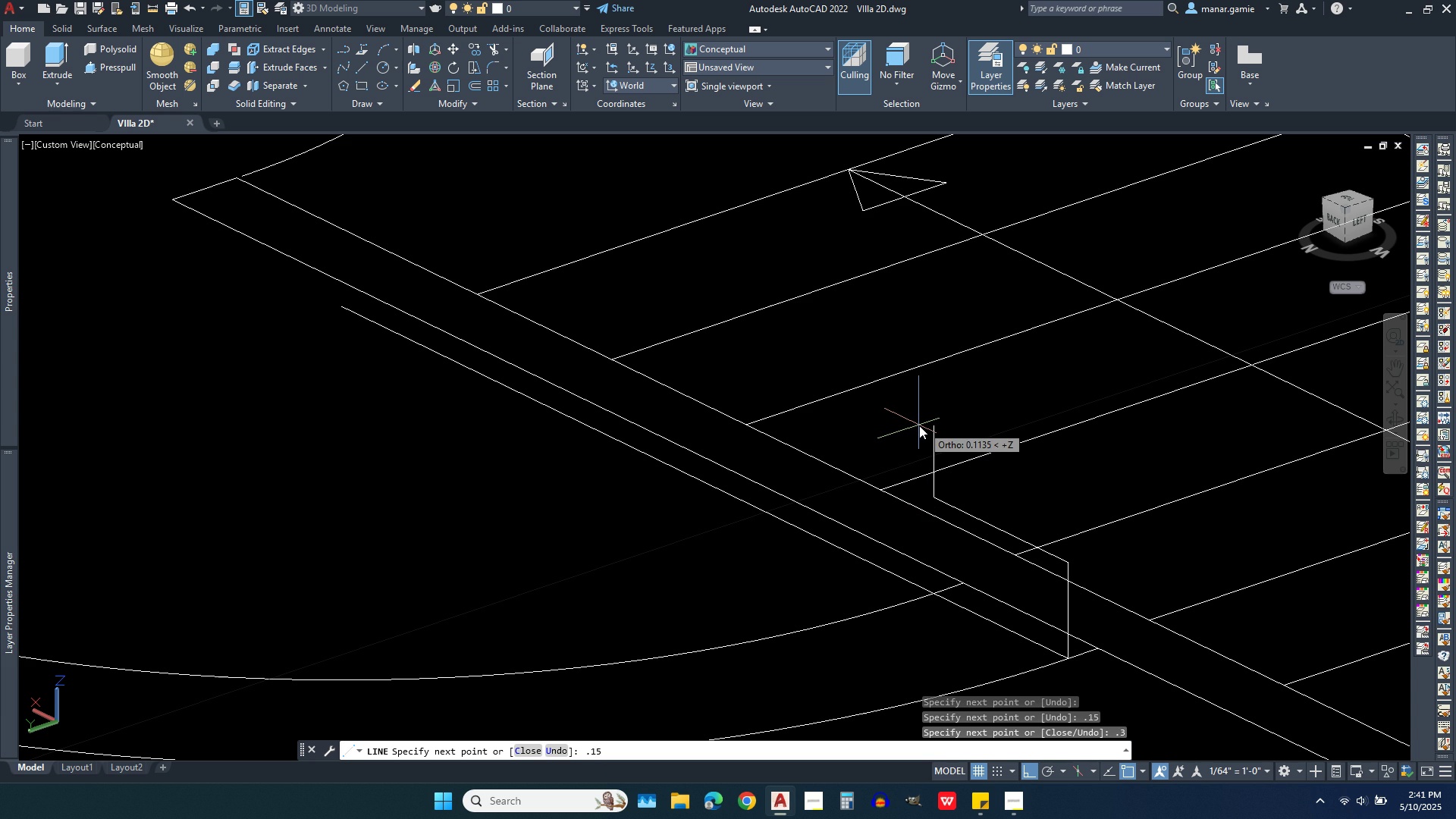 
key(Enter)
 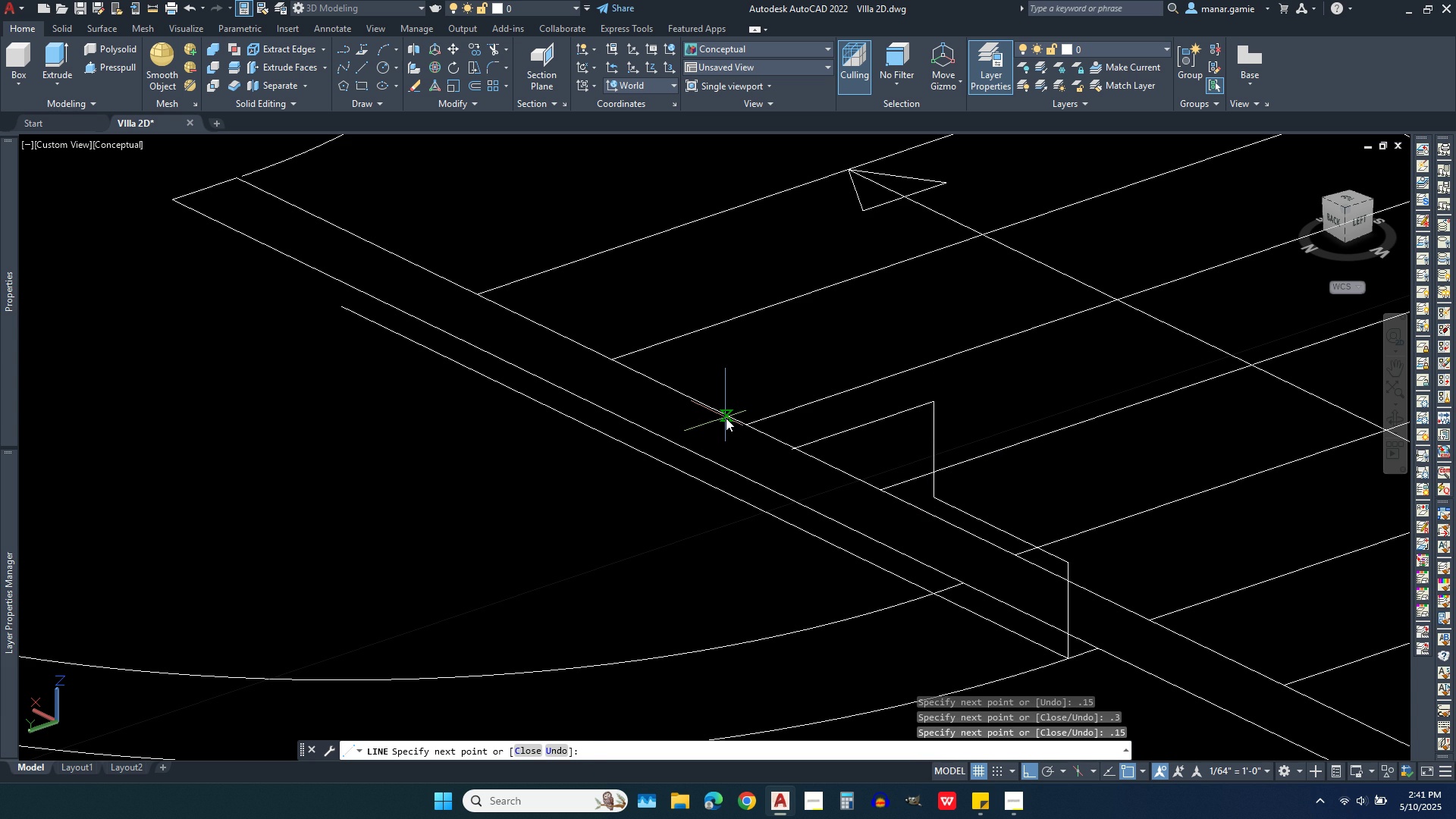 
key(Period)
 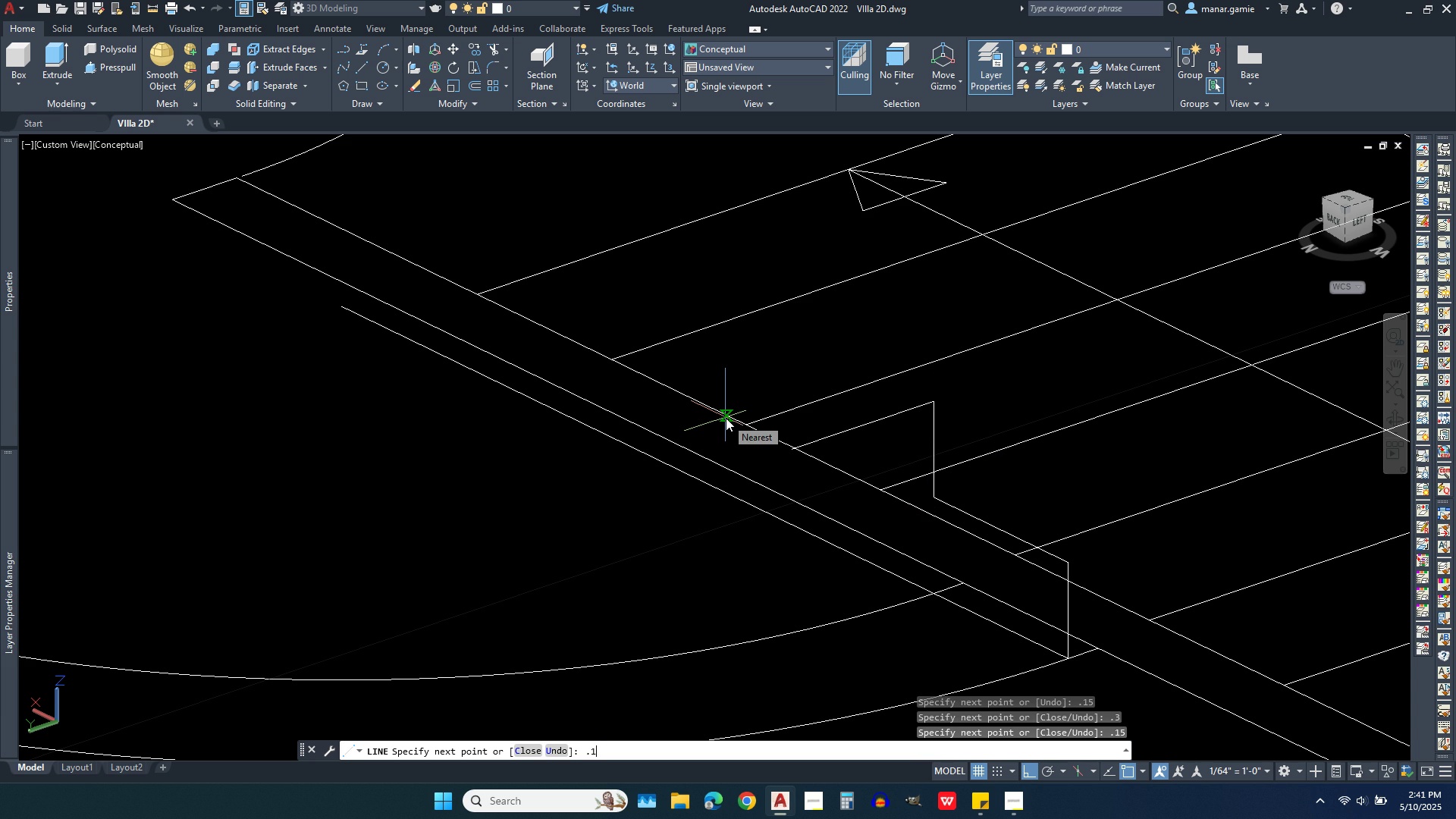 
key(3)
 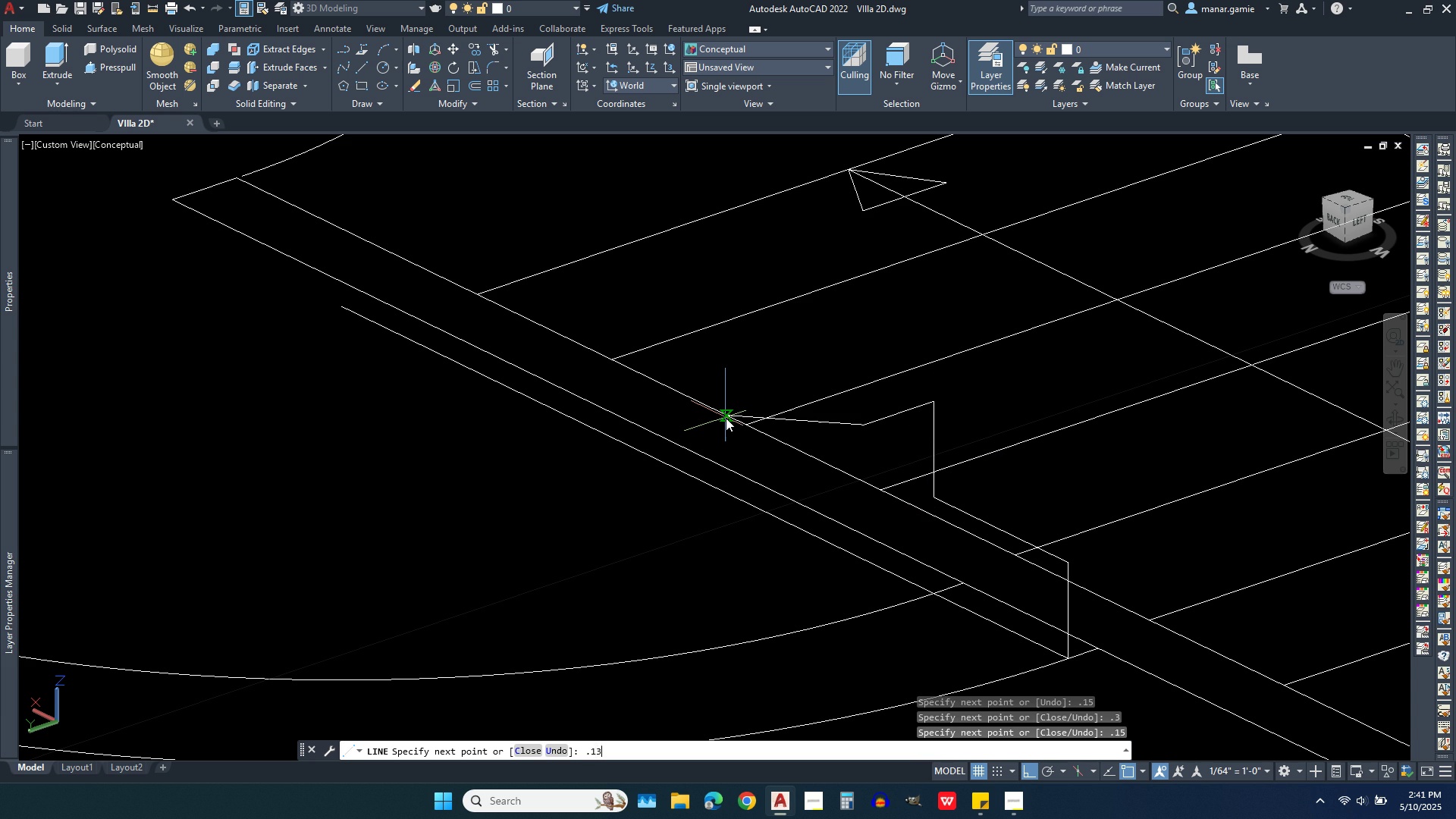 
key(Enter)